 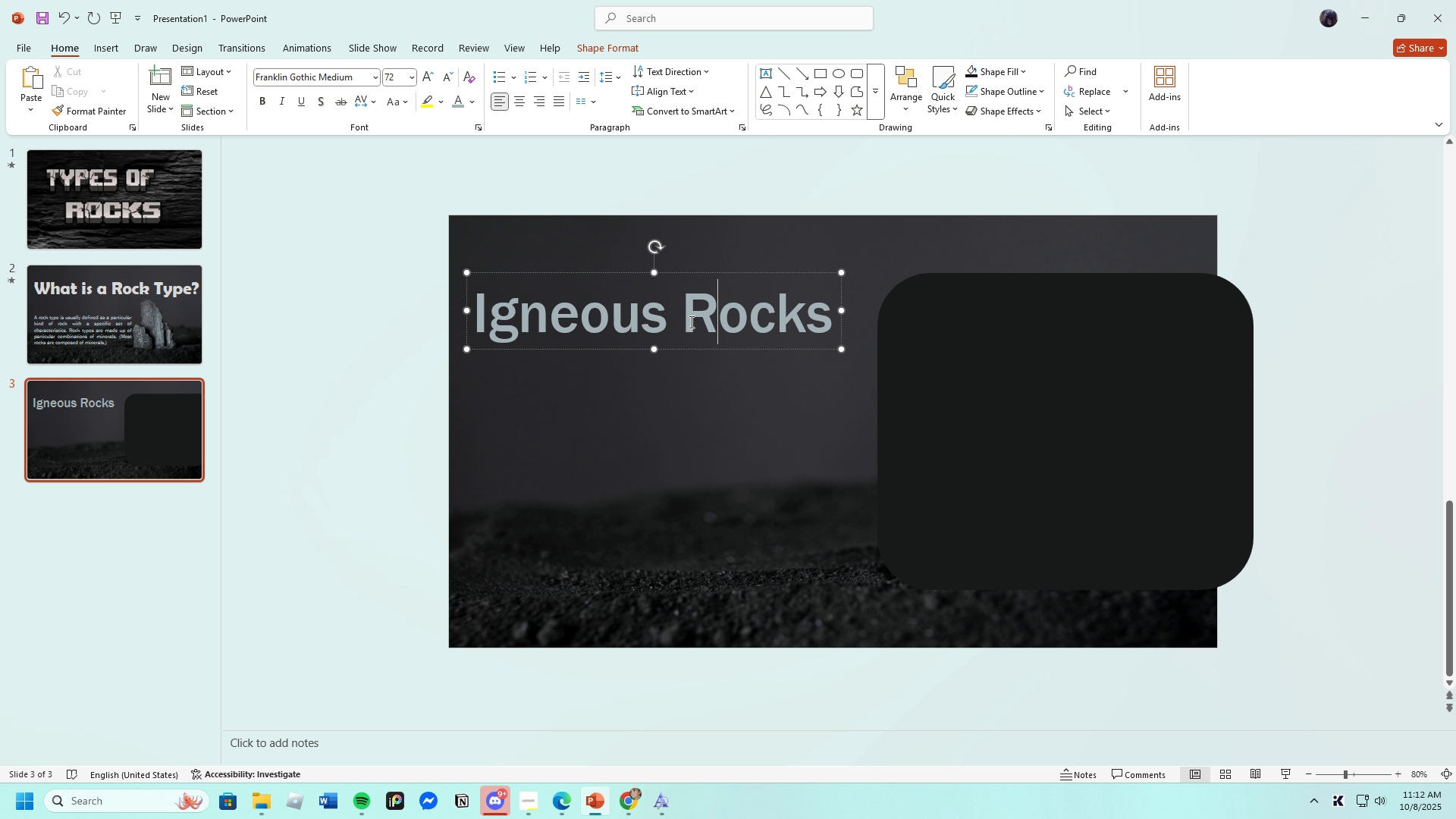 
left_click([843, 331])
 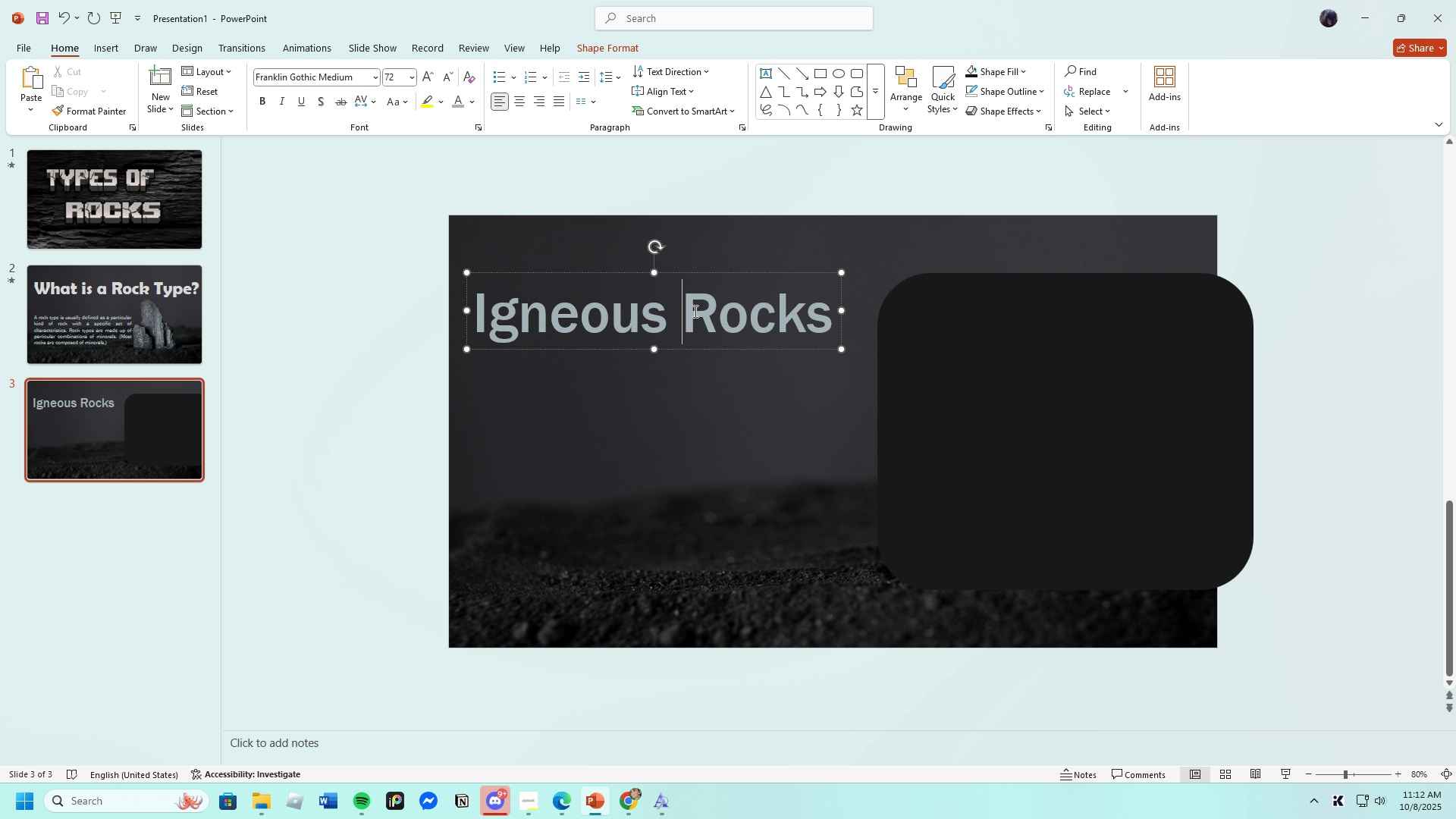 
left_click([694, 311])
 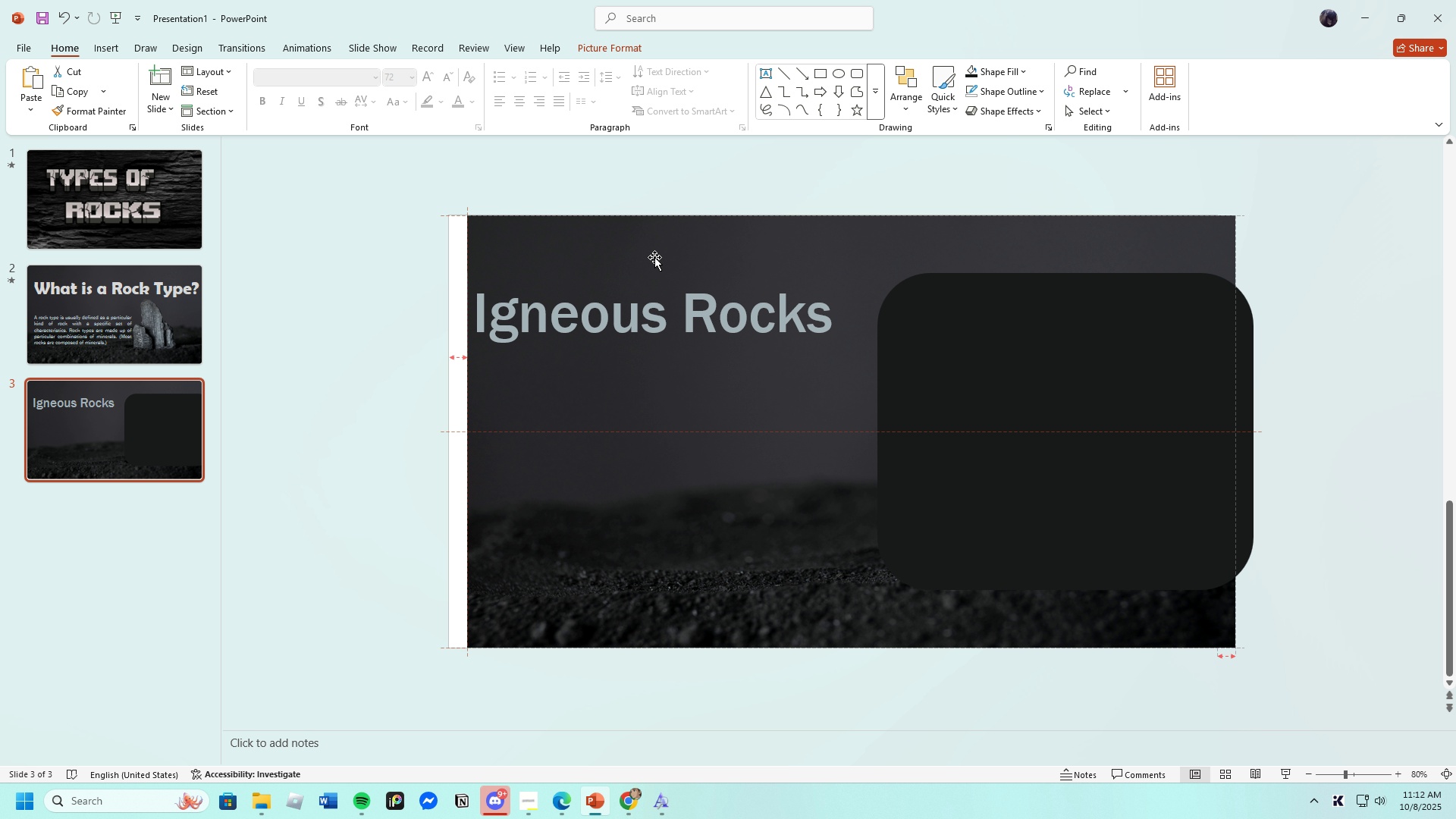 
left_click([65, 16])
 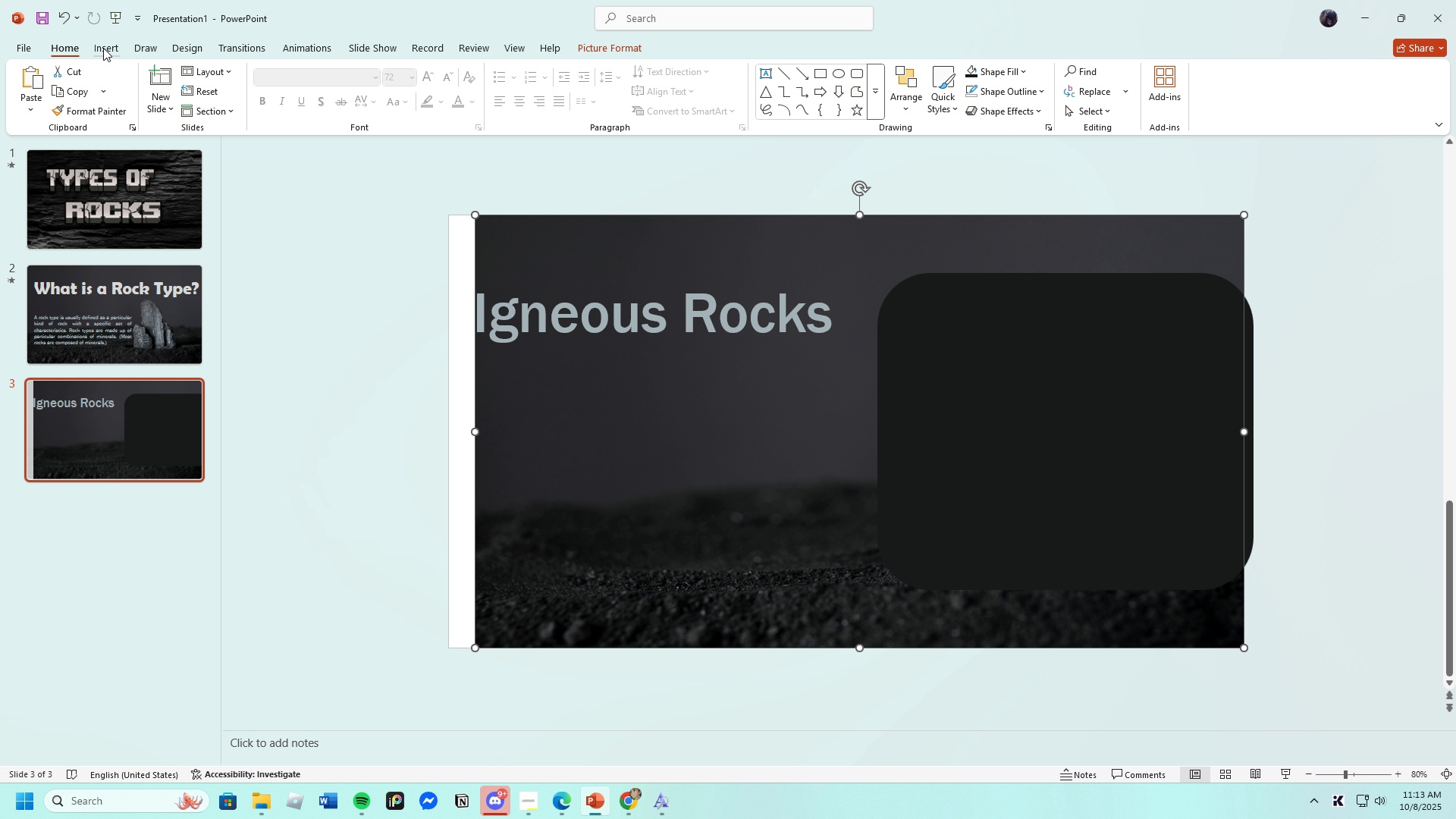 
left_click([56, 15])
 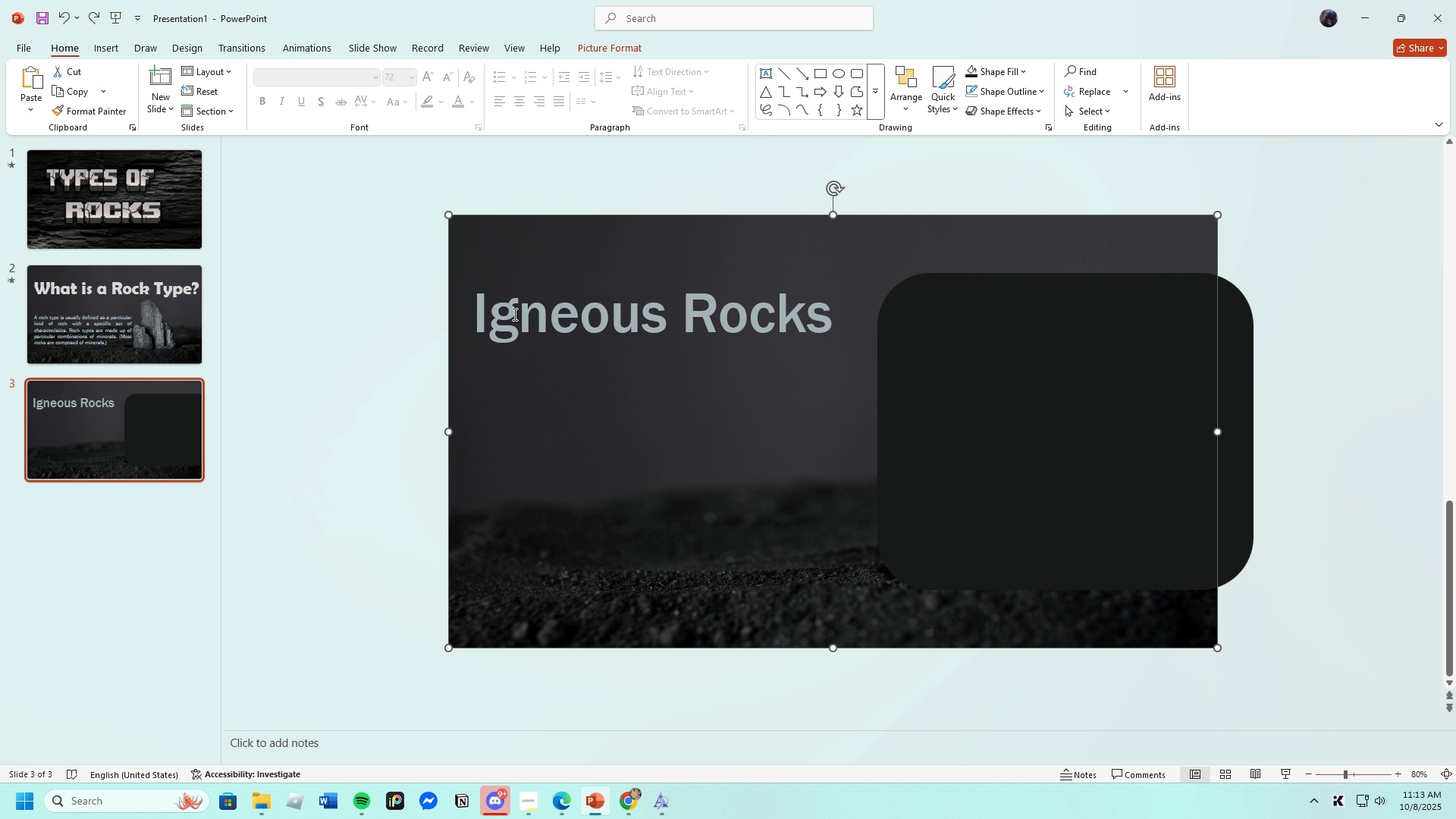 
left_click([513, 314])
 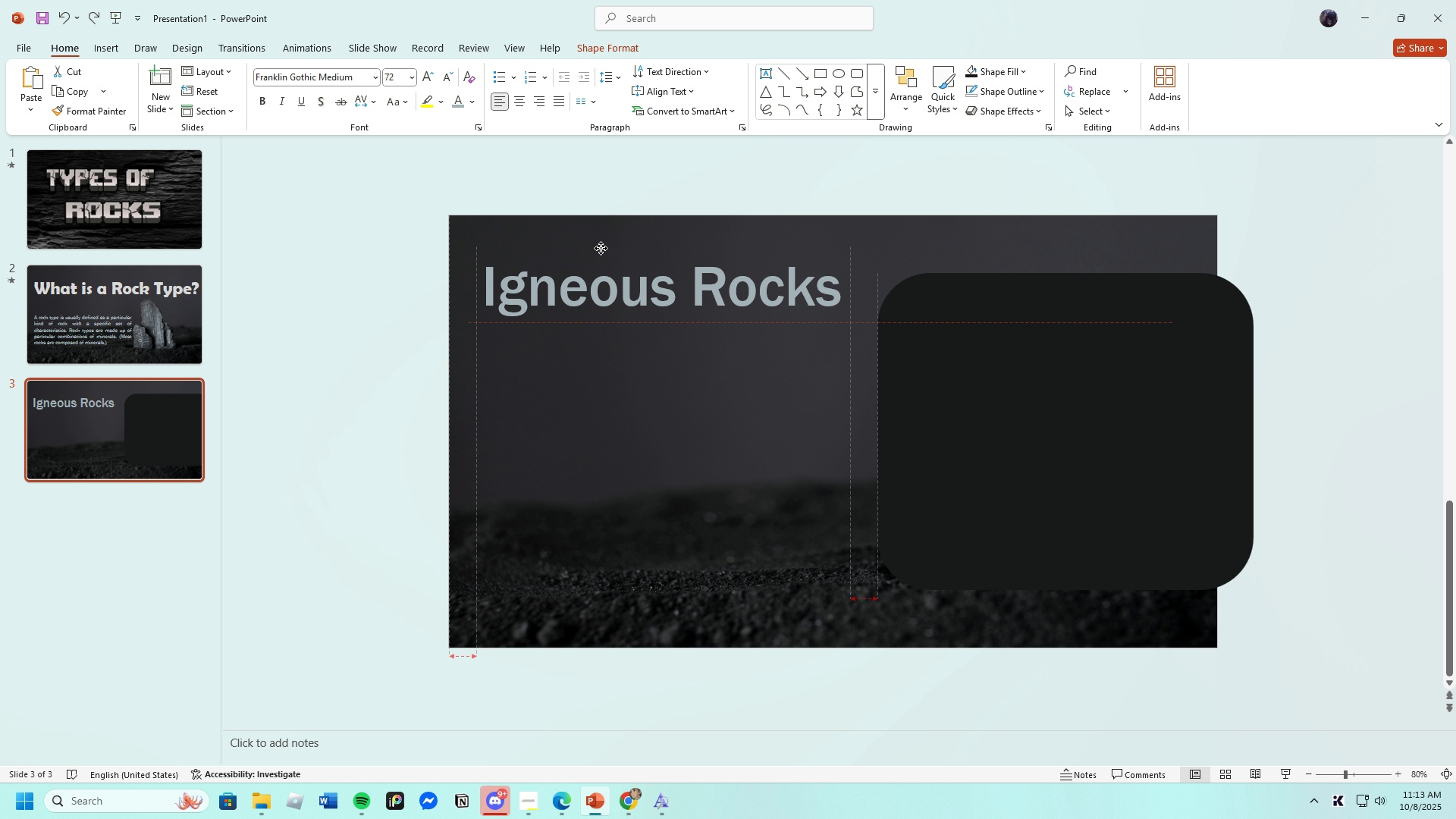 
wait(5.46)
 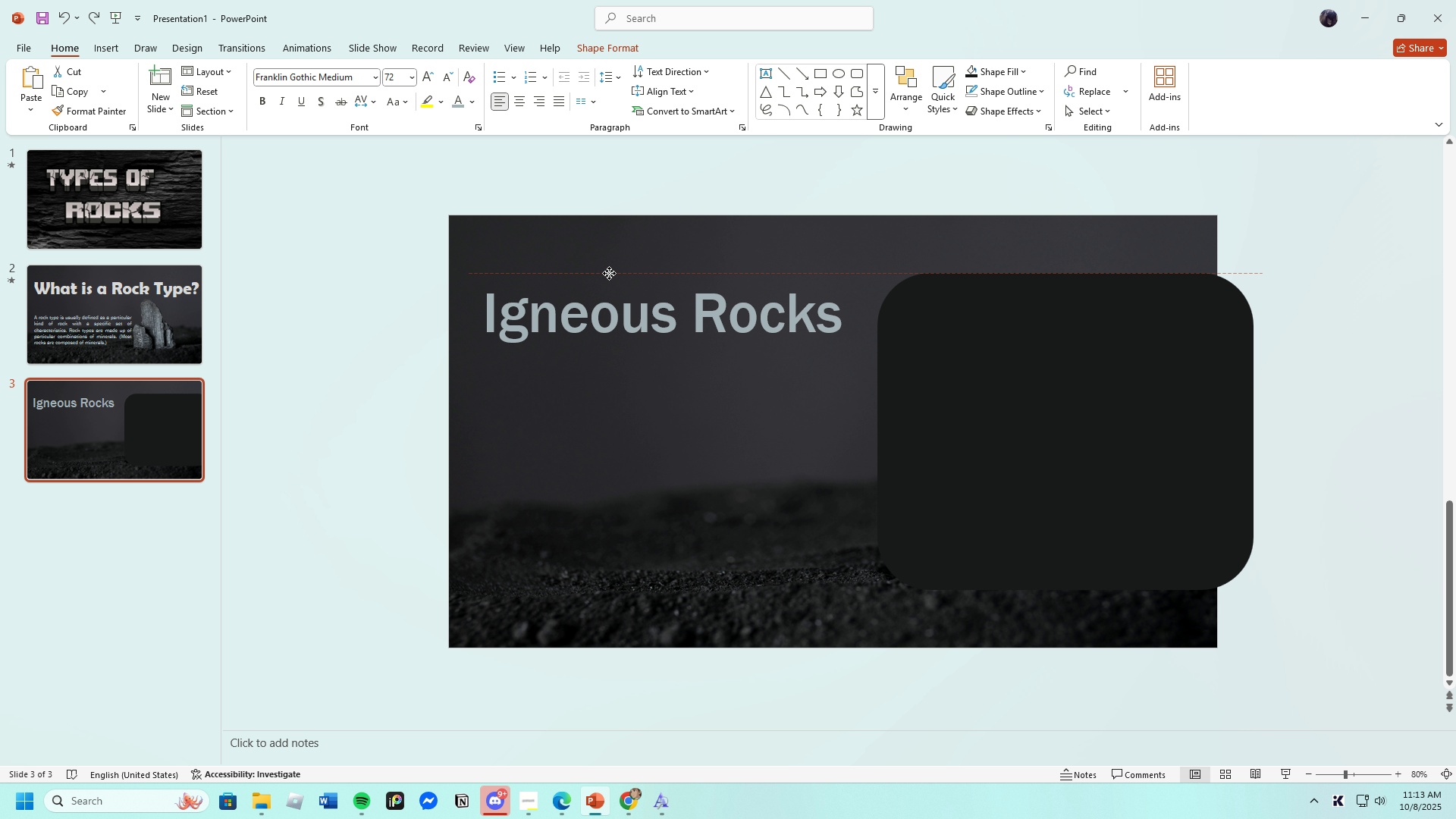 
left_click([694, 476])
 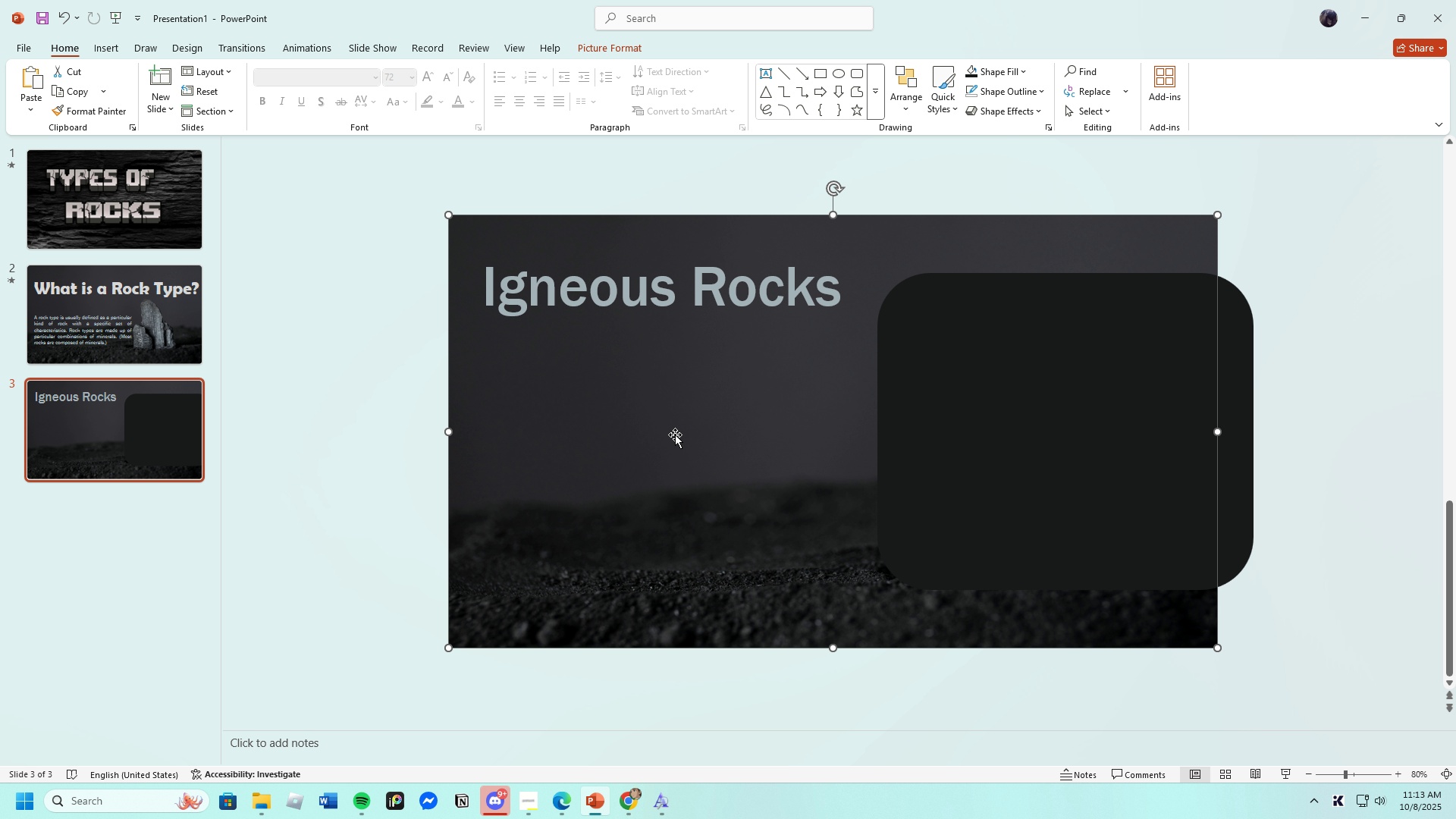 
left_click([585, 717])
 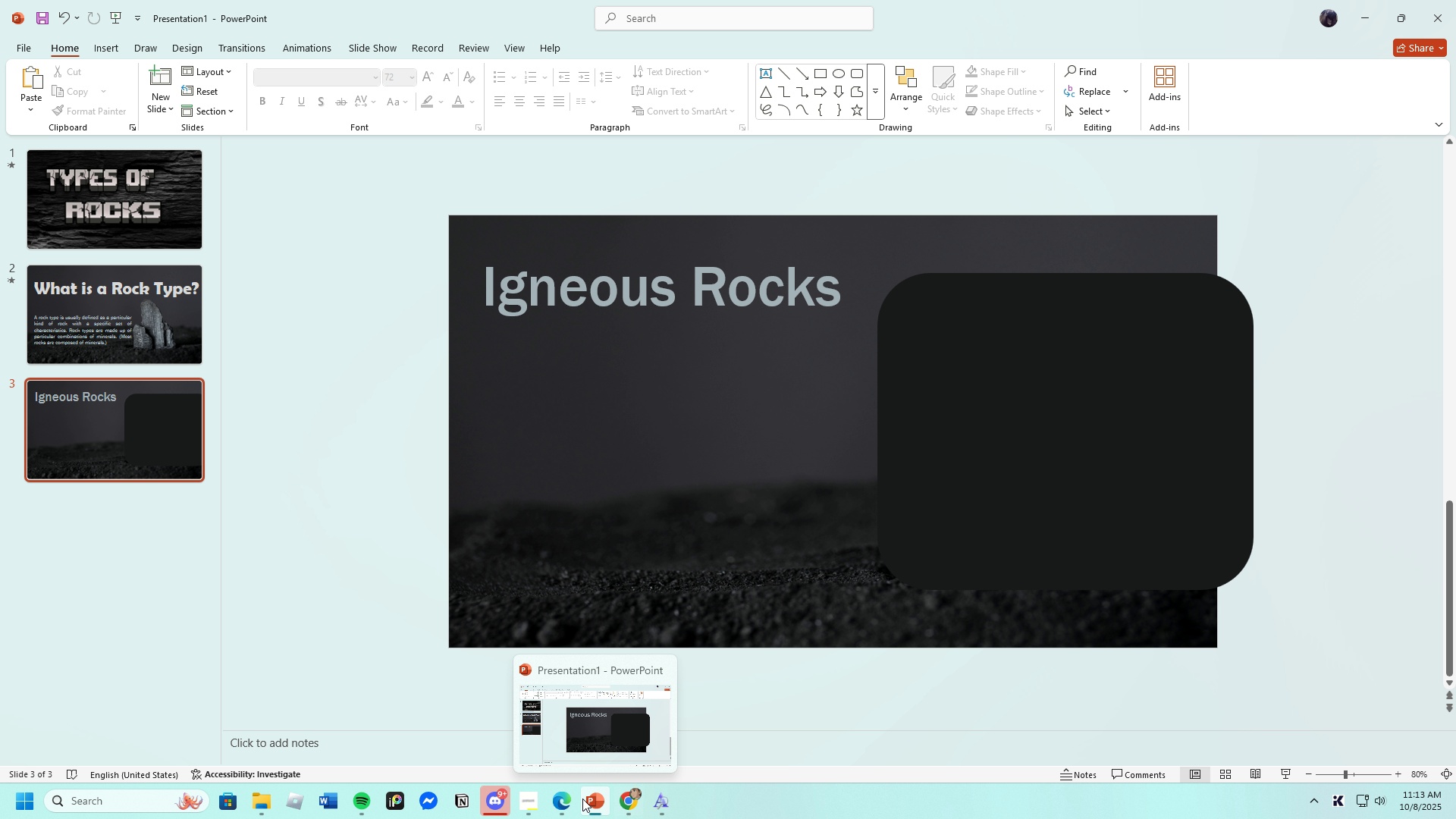 
left_click([562, 801])
 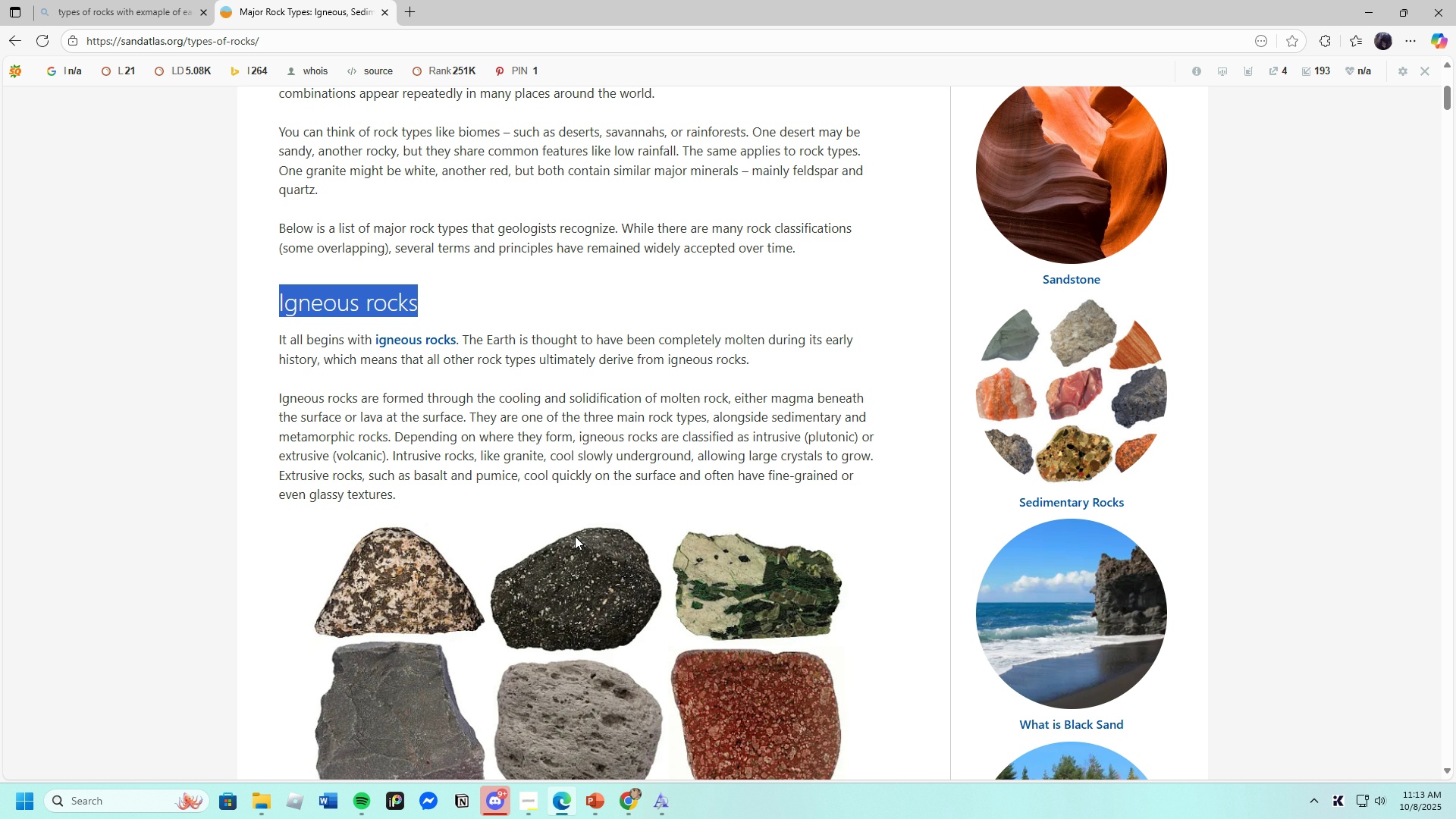 
scroll: coordinate [528, 499], scroll_direction: down, amount: 1.0
 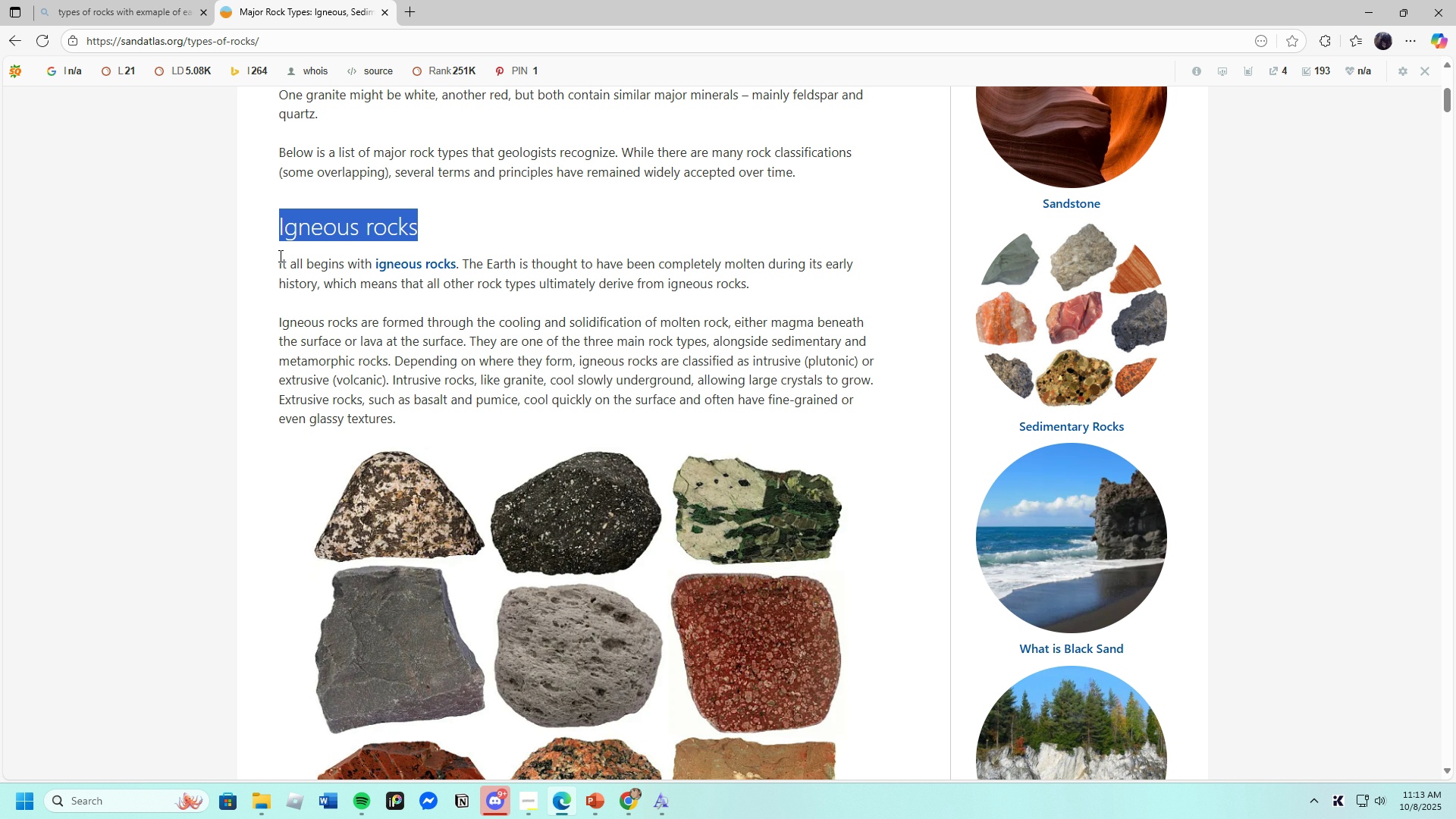 
left_click([279, 256])
 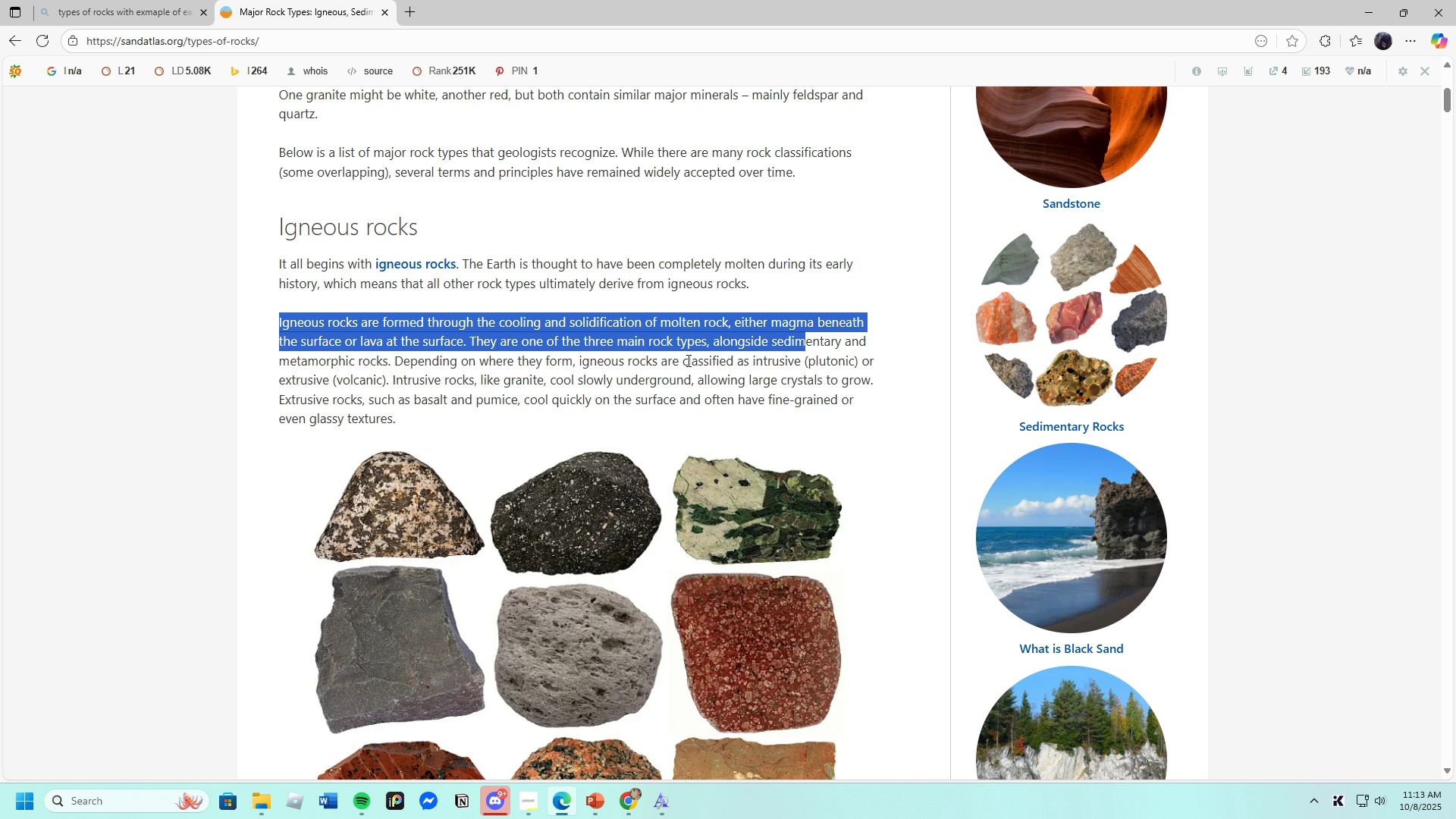 
wait(9.18)
 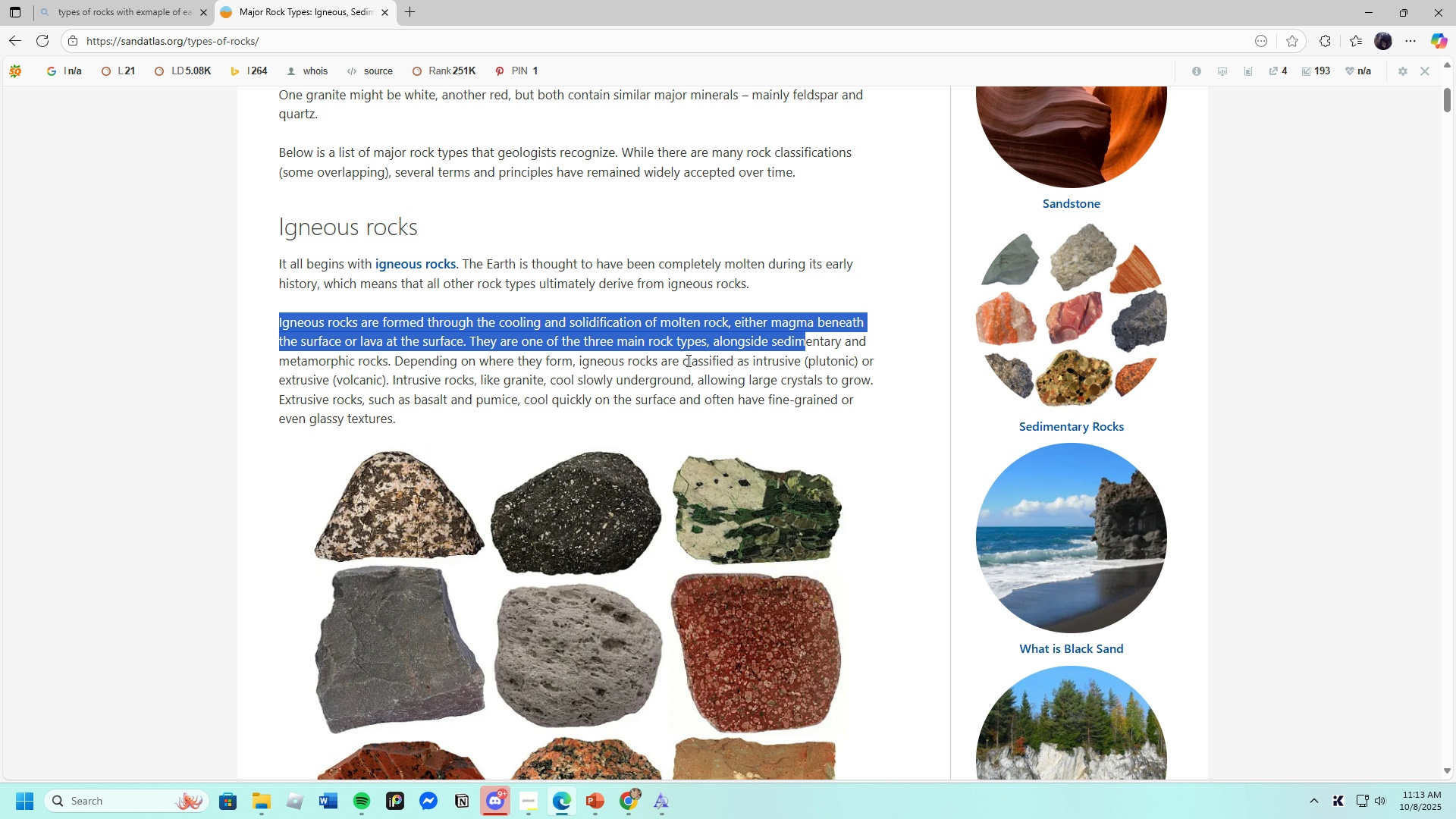 
right_click([374, 333])
 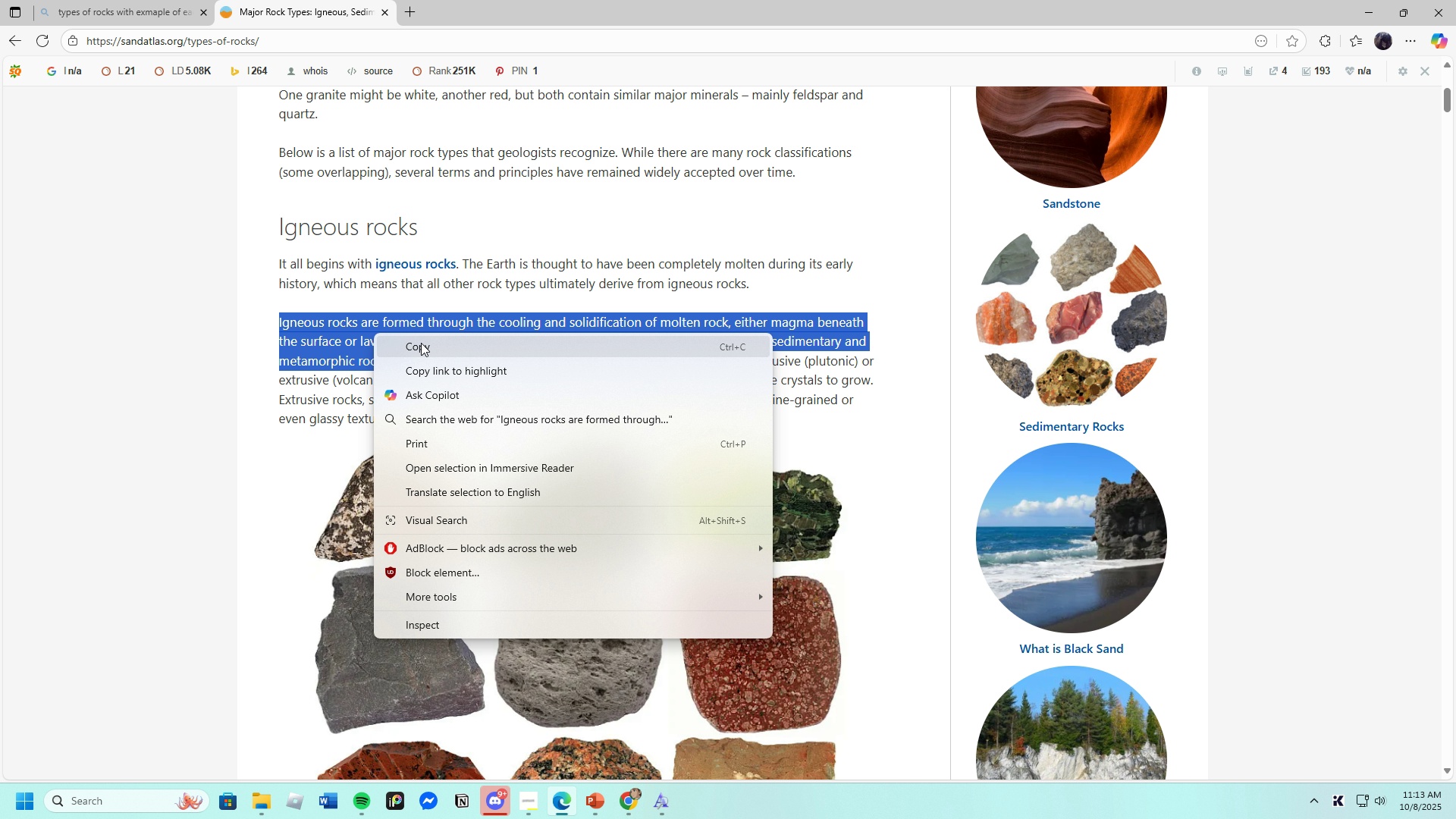 
left_click([421, 343])
 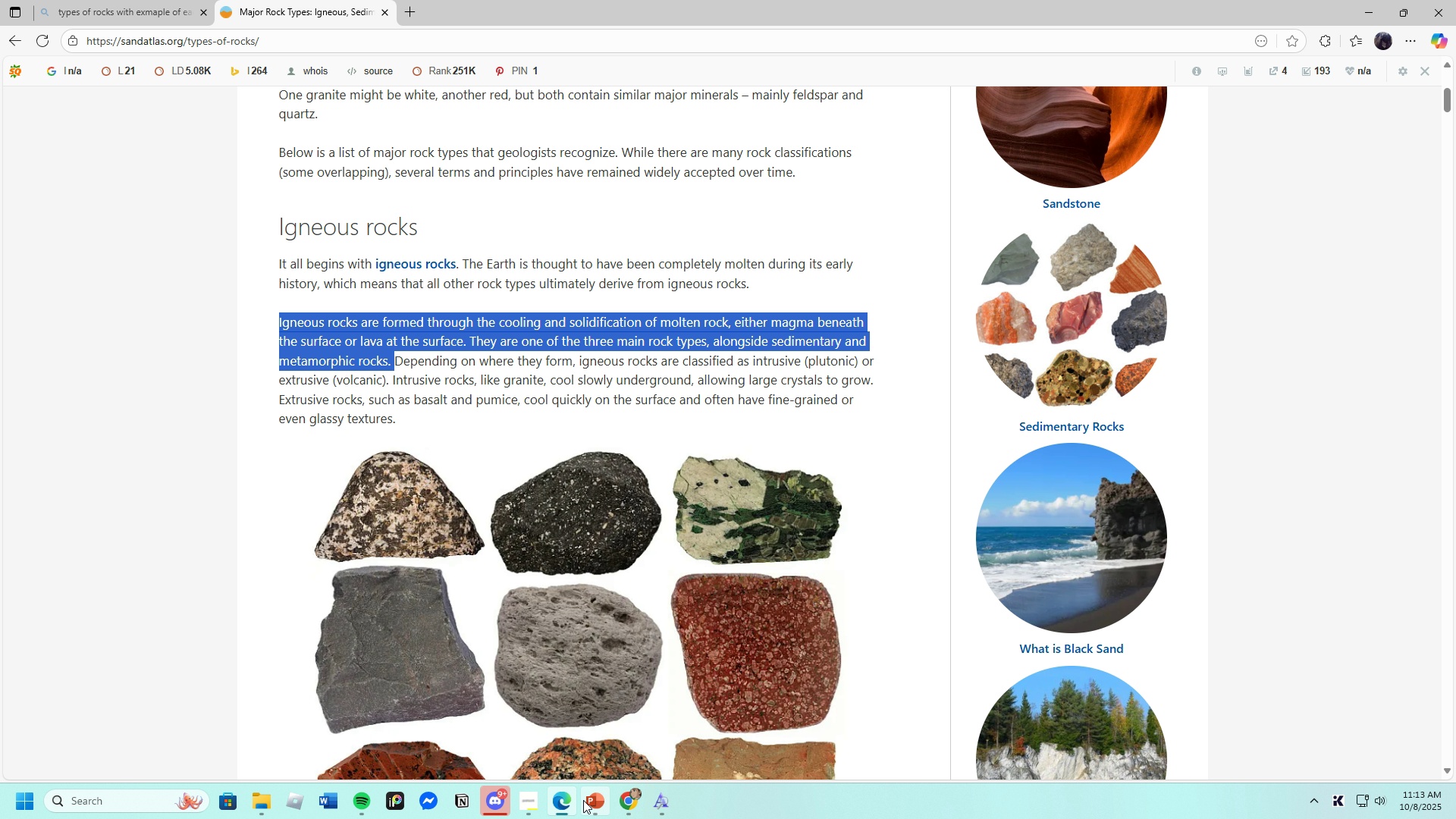 
left_click([590, 800])
 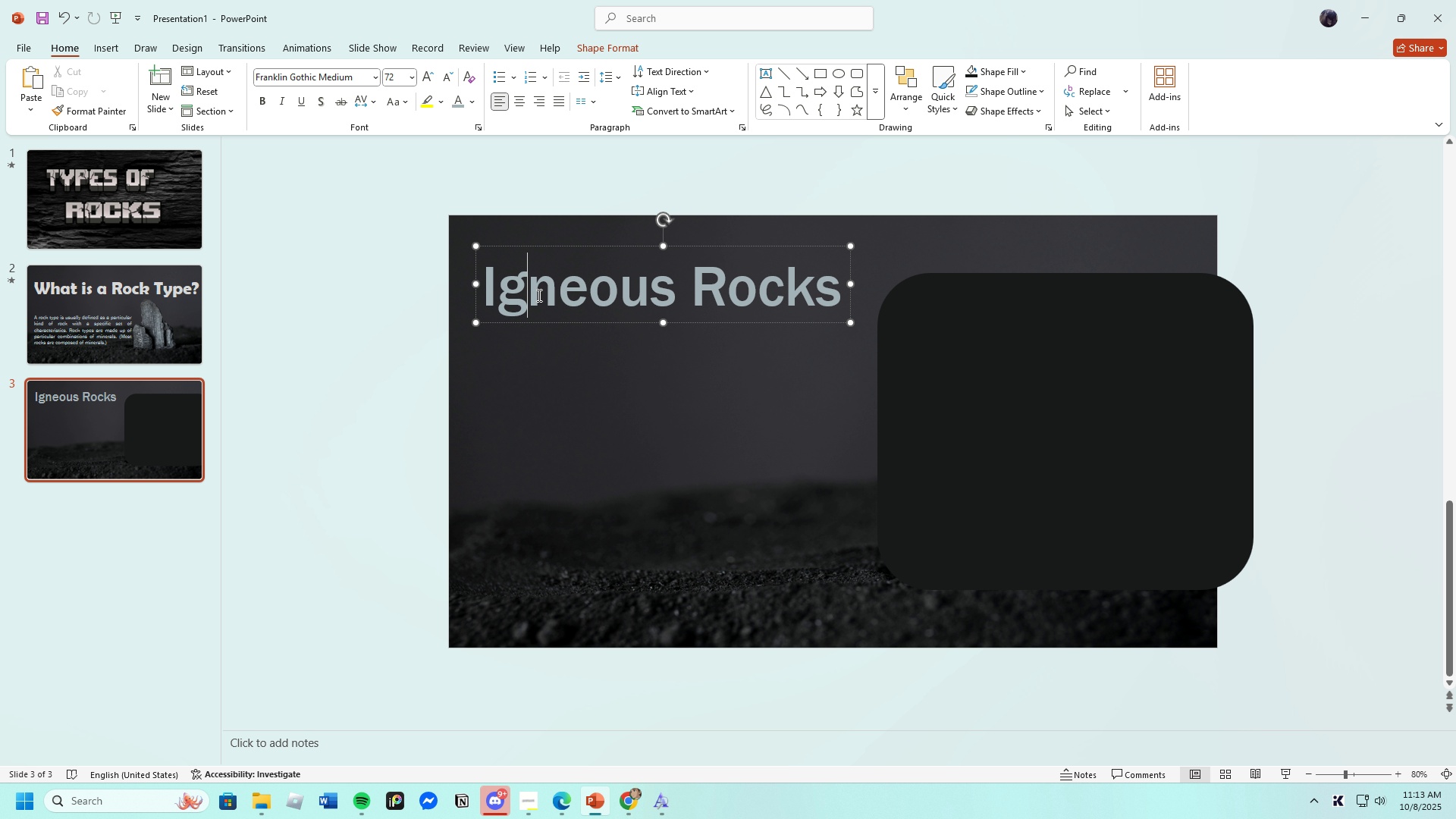 
left_click([538, 295])
 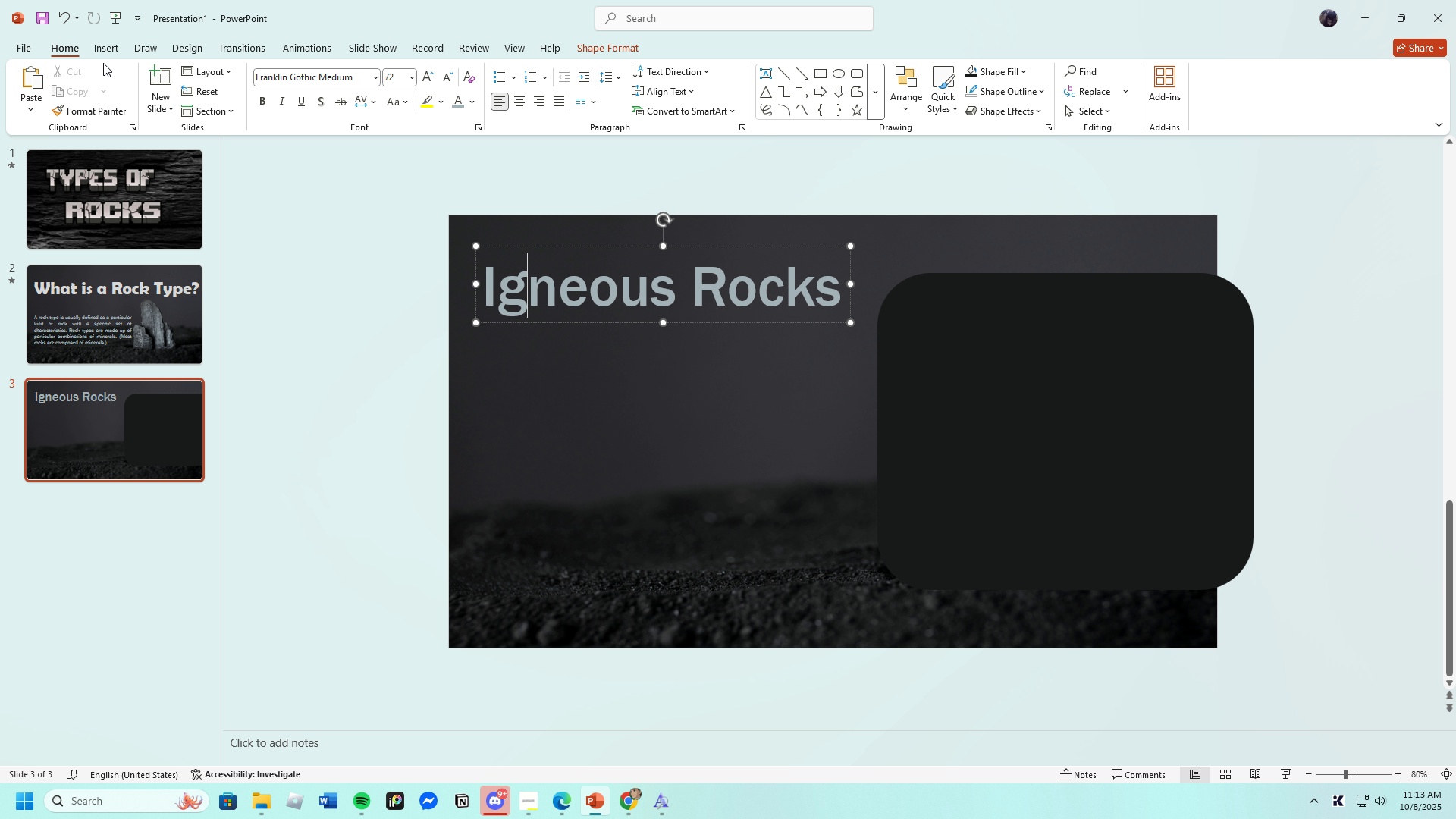 
left_click([95, 39])
 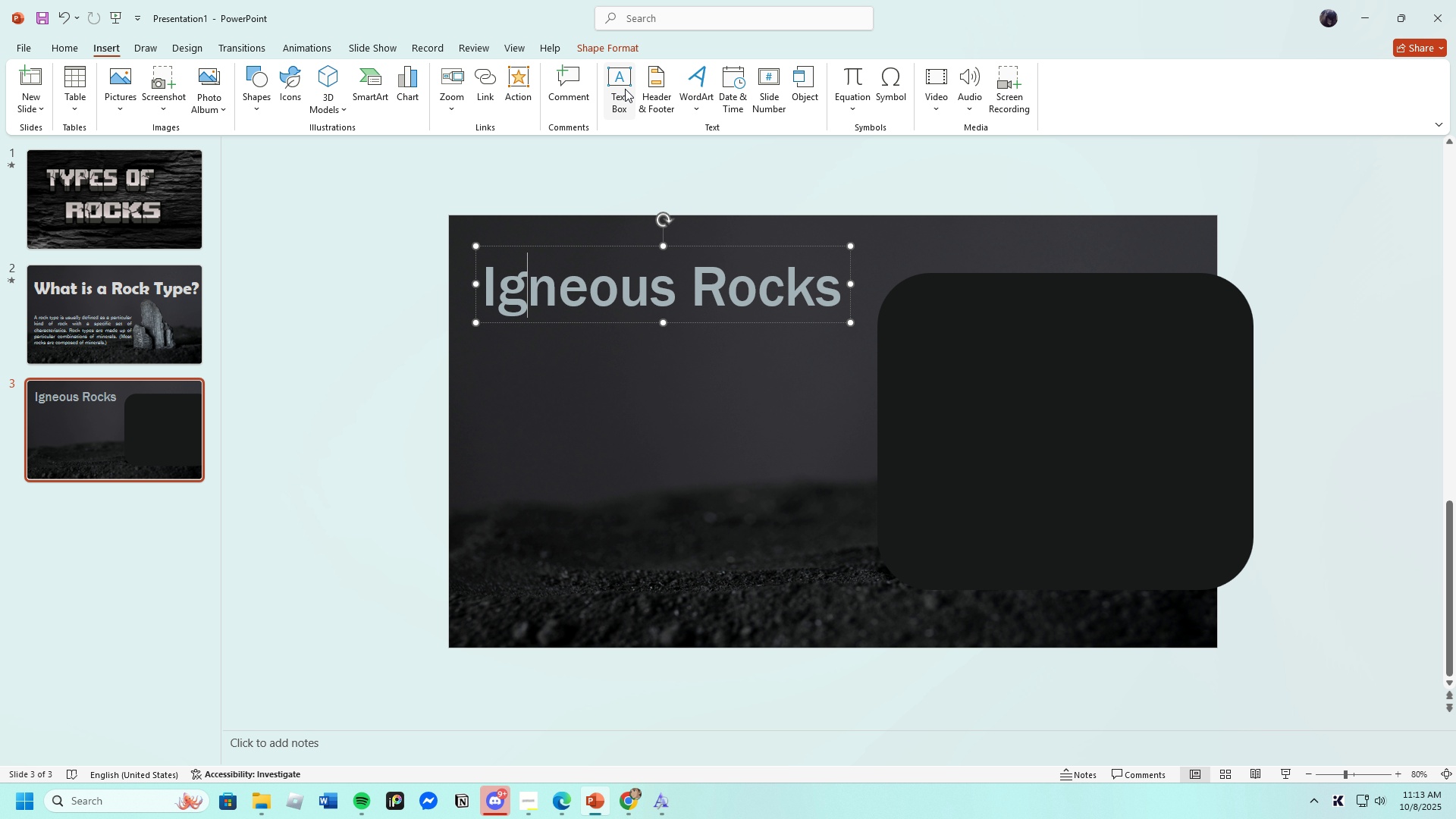 
left_click([626, 86])